 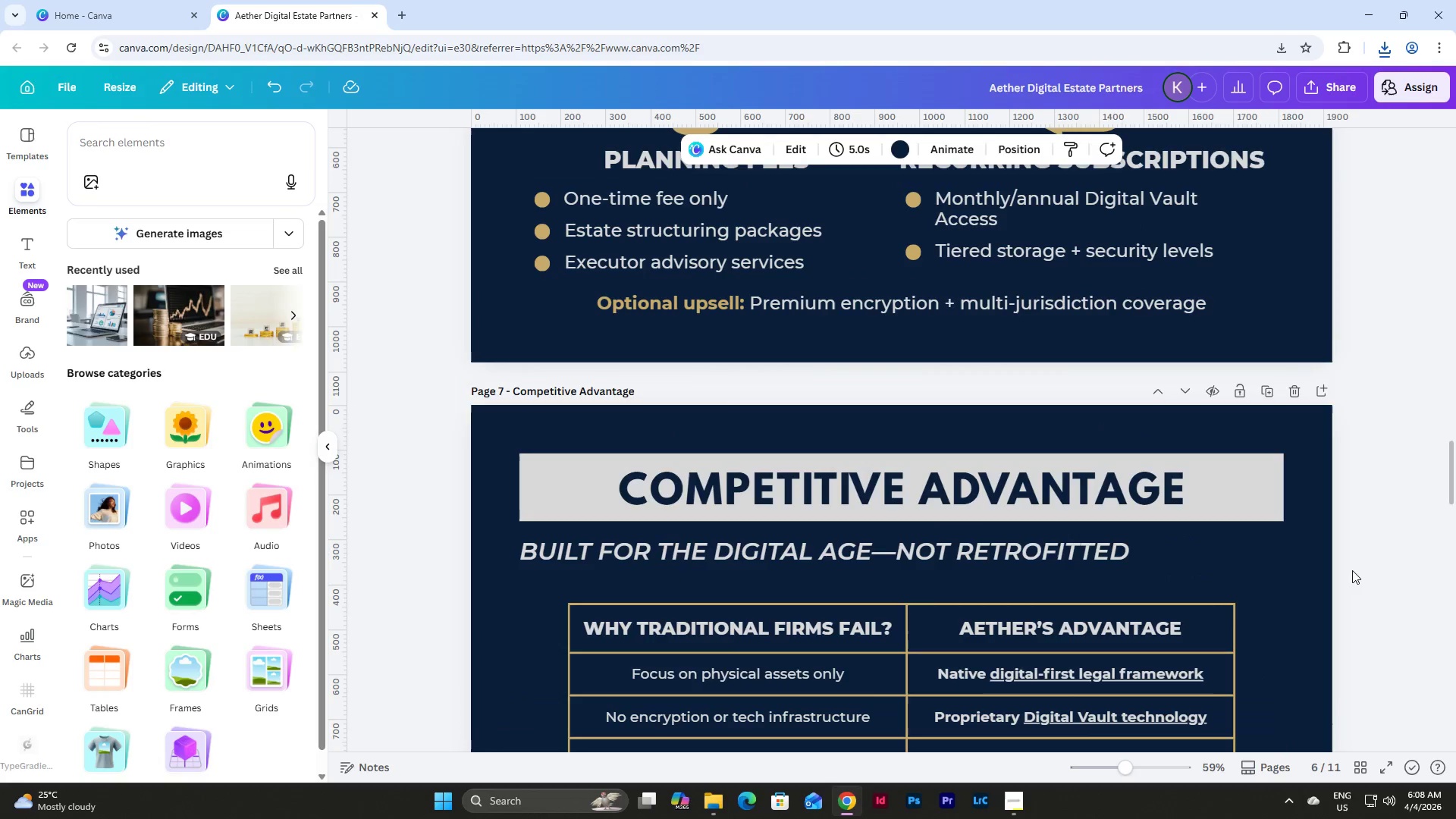 
scroll: coordinate [1352, 570], scroll_direction: down, amount: 5.0
 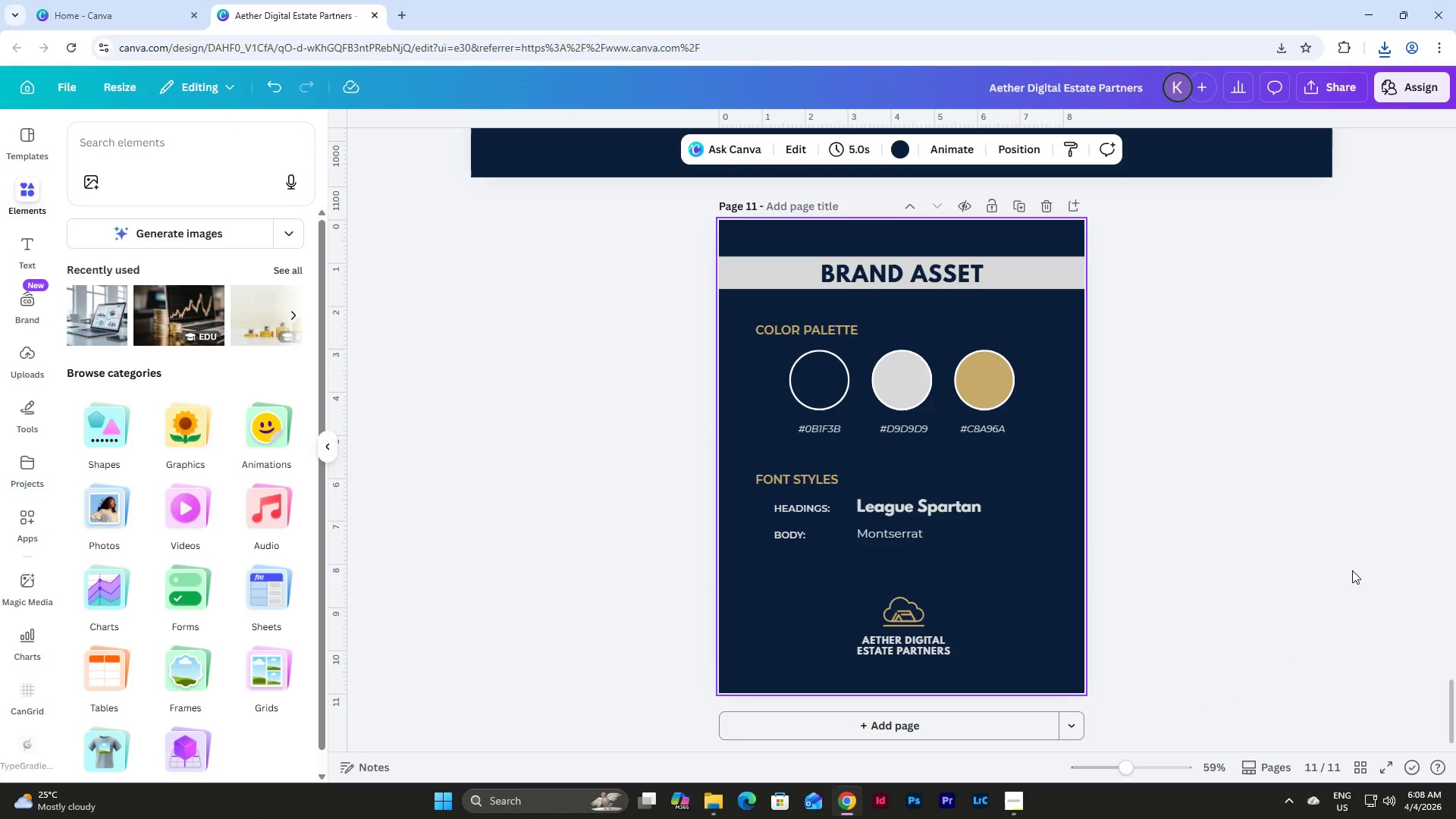 
left_click([910, 508])
 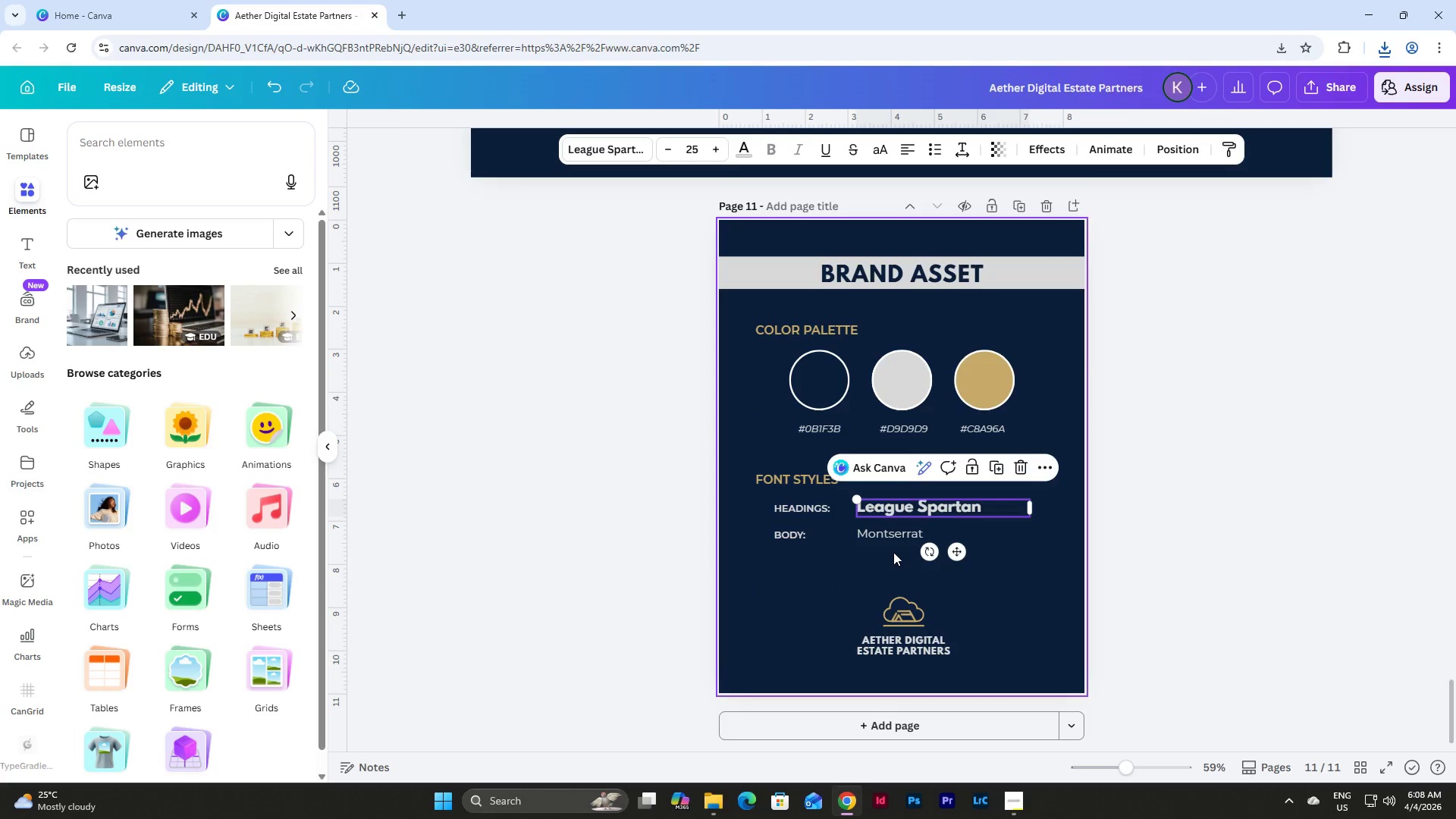 
left_click([895, 533])
 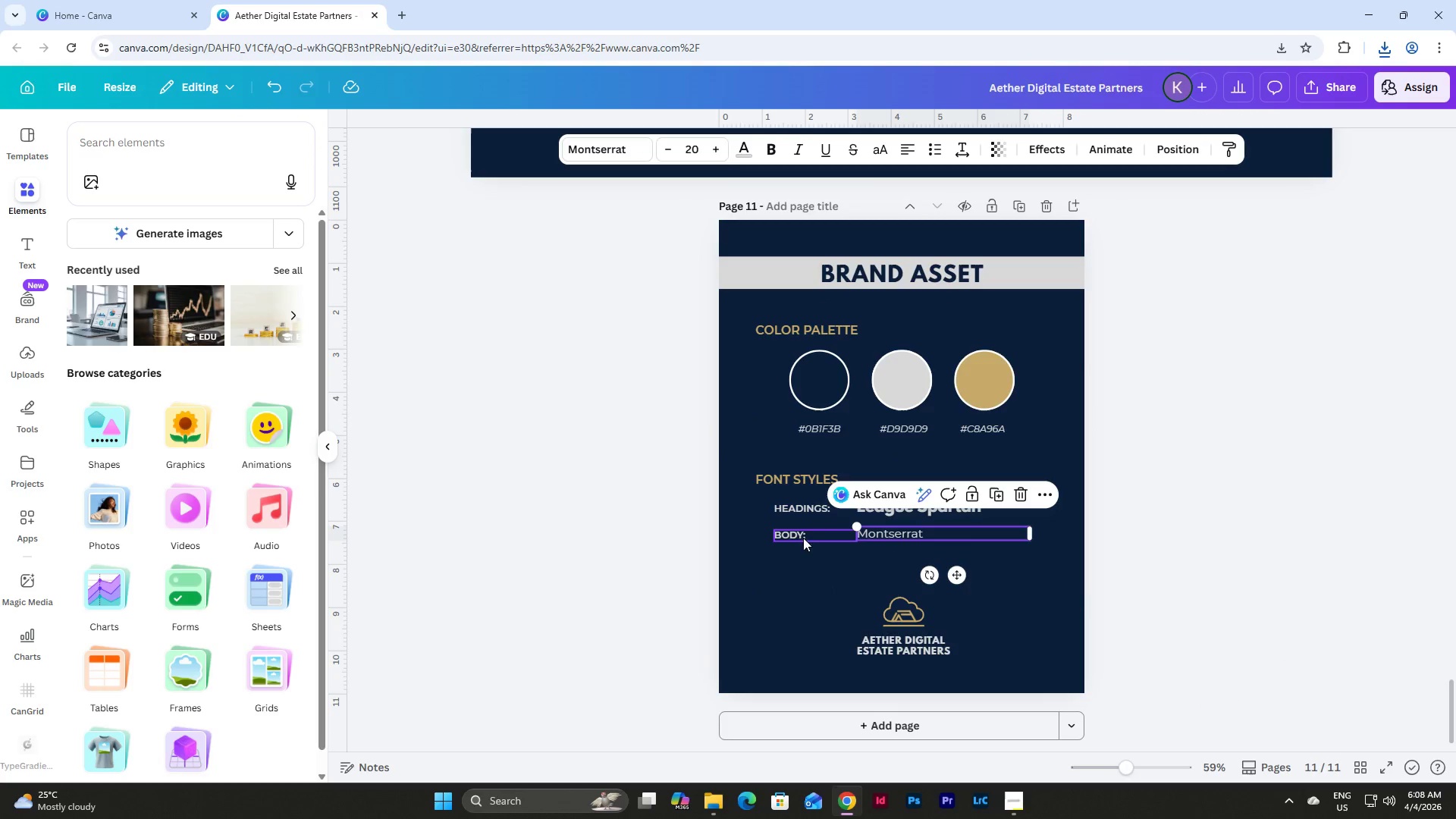 
left_click([793, 538])
 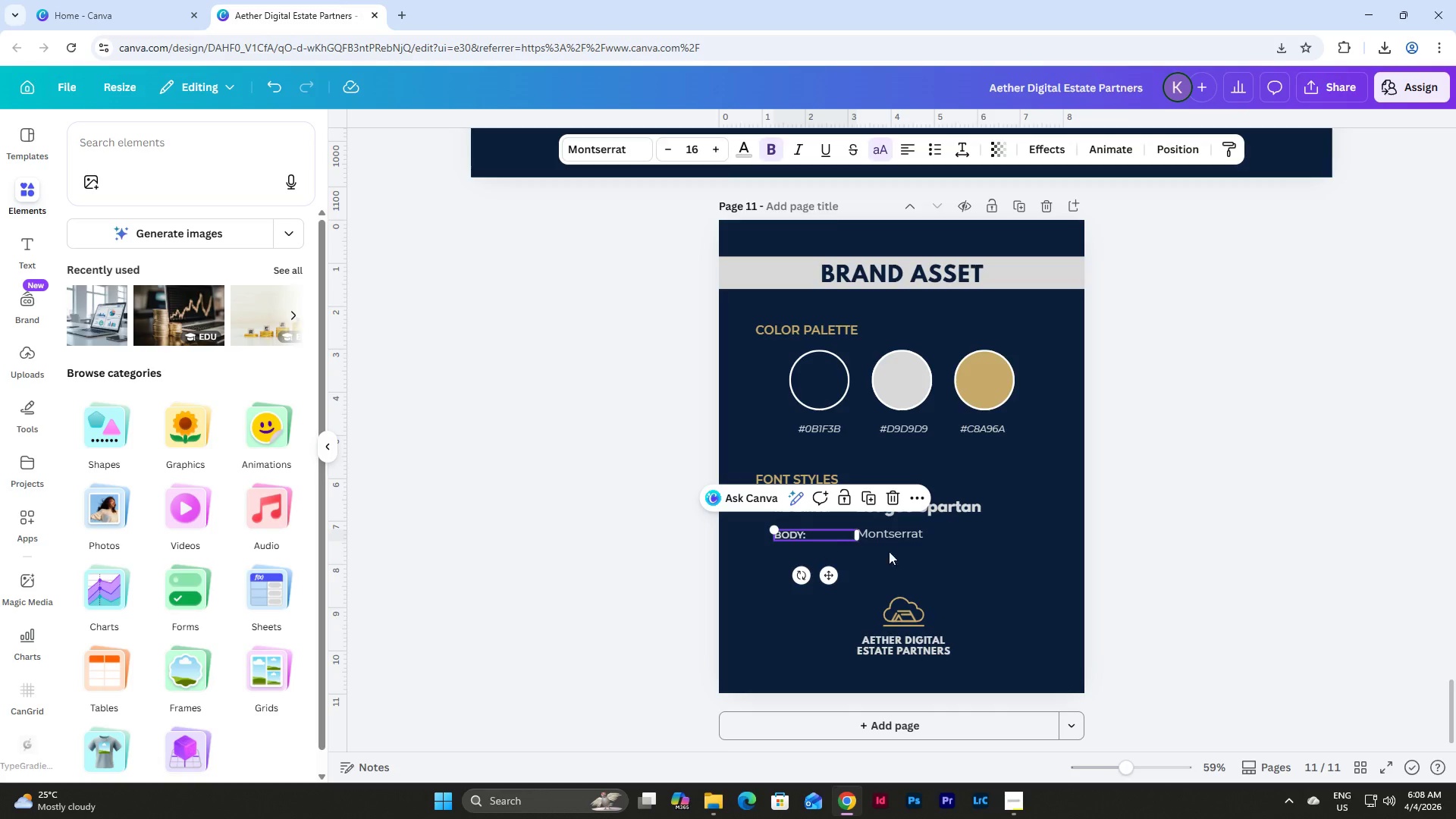 
left_click([937, 563])
 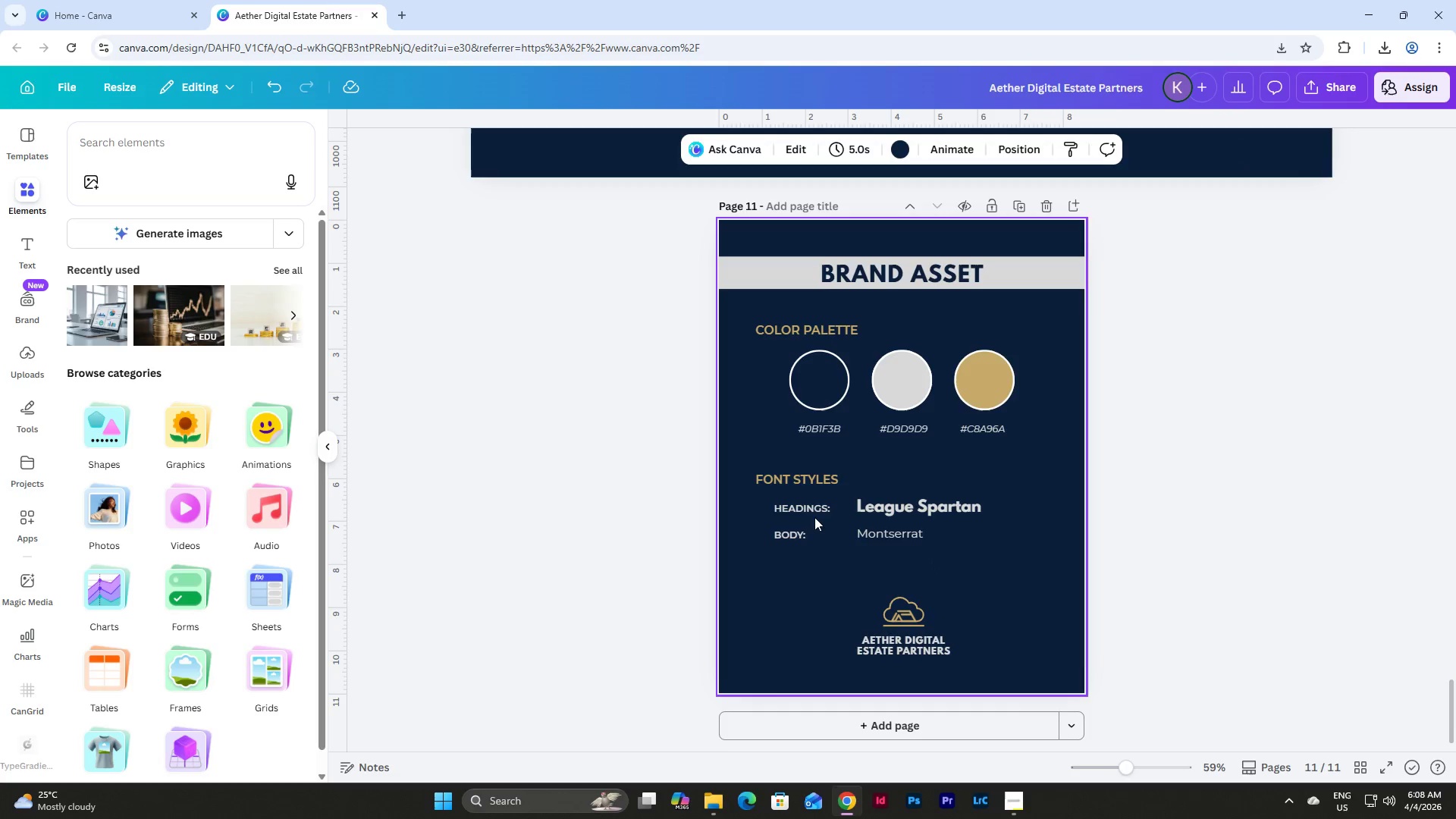 
left_click([801, 508])
 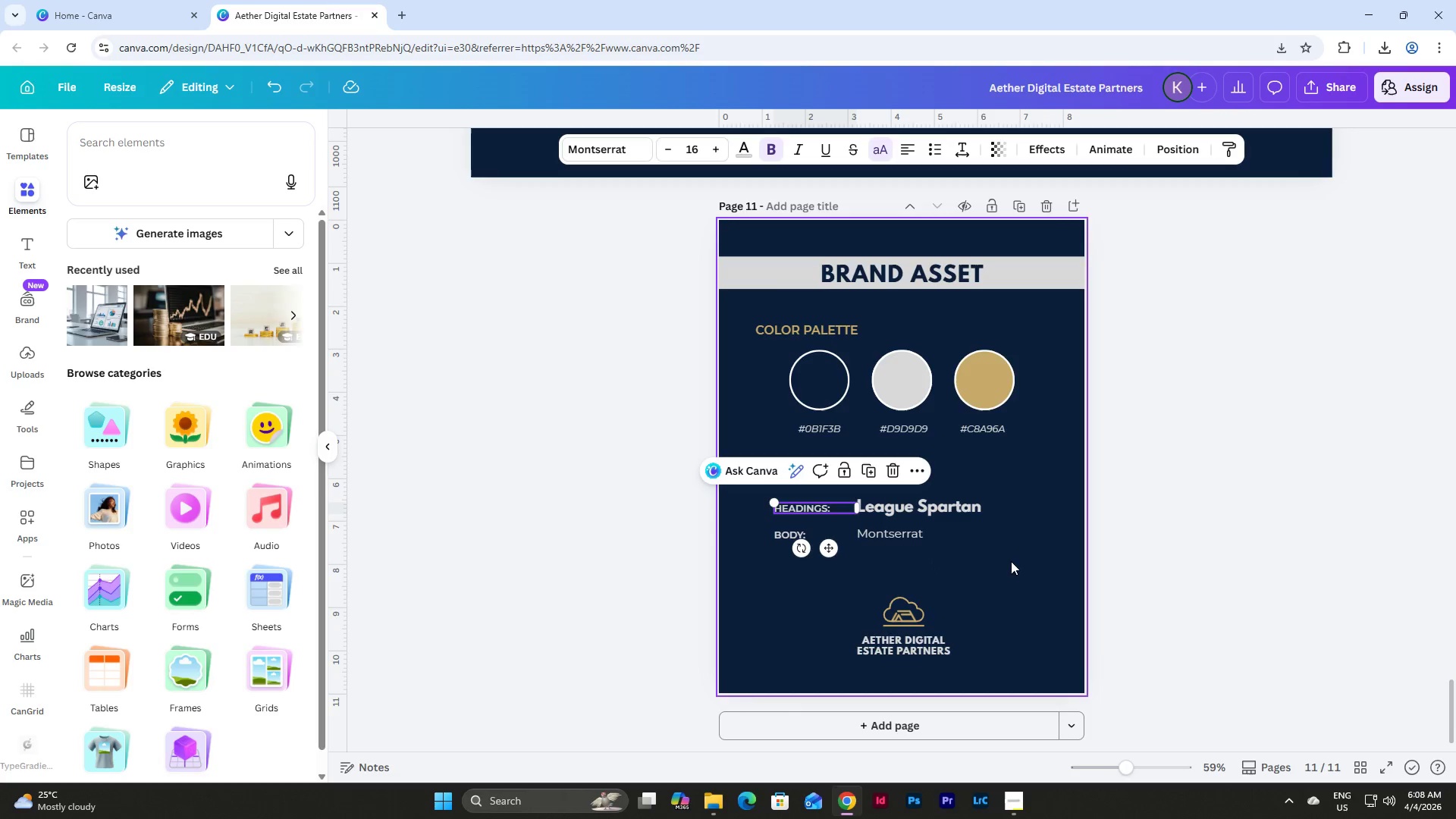 
left_click([1009, 560])
 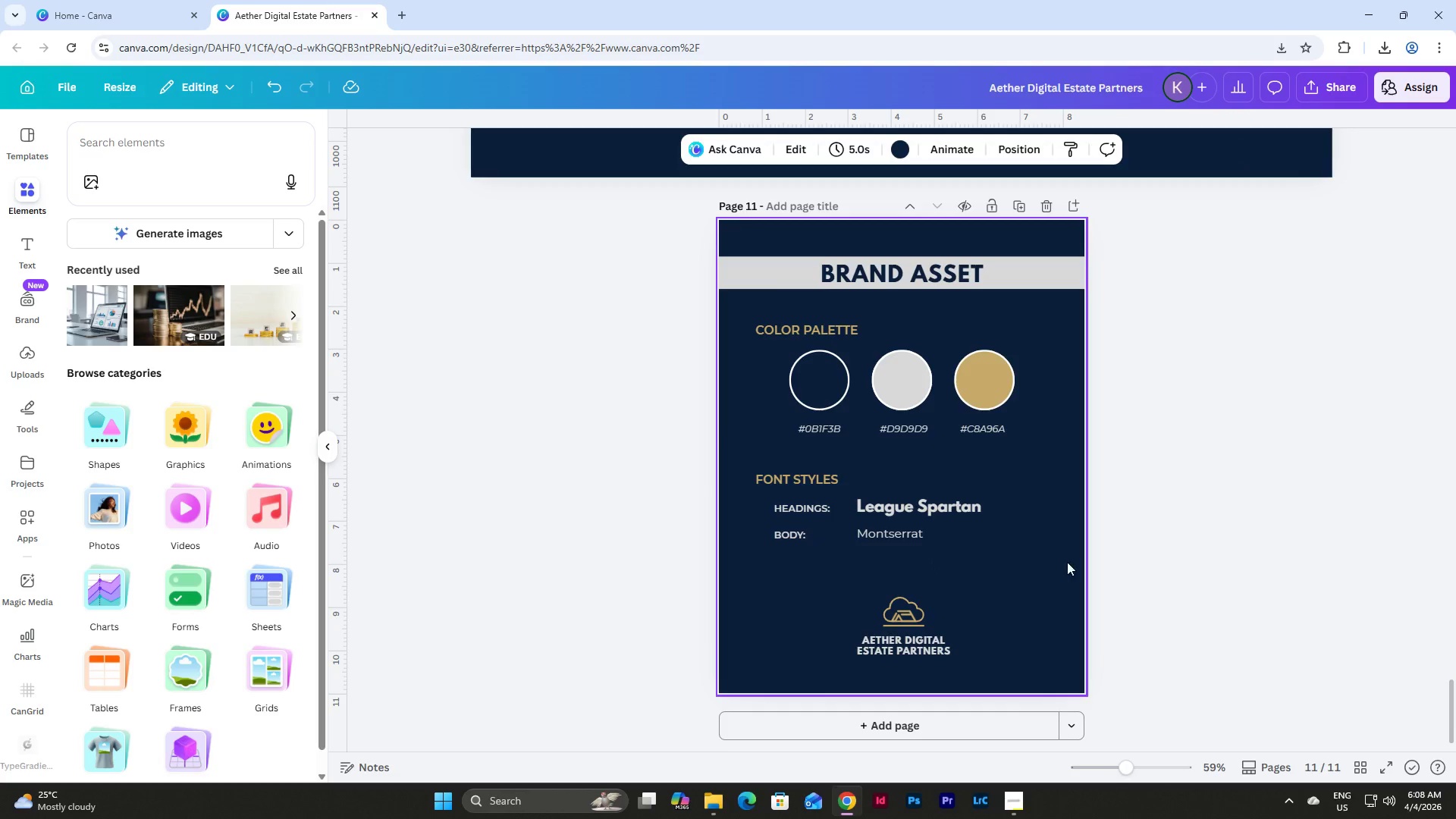 
scroll: coordinate [1160, 568], scroll_direction: up, amount: 1.0
 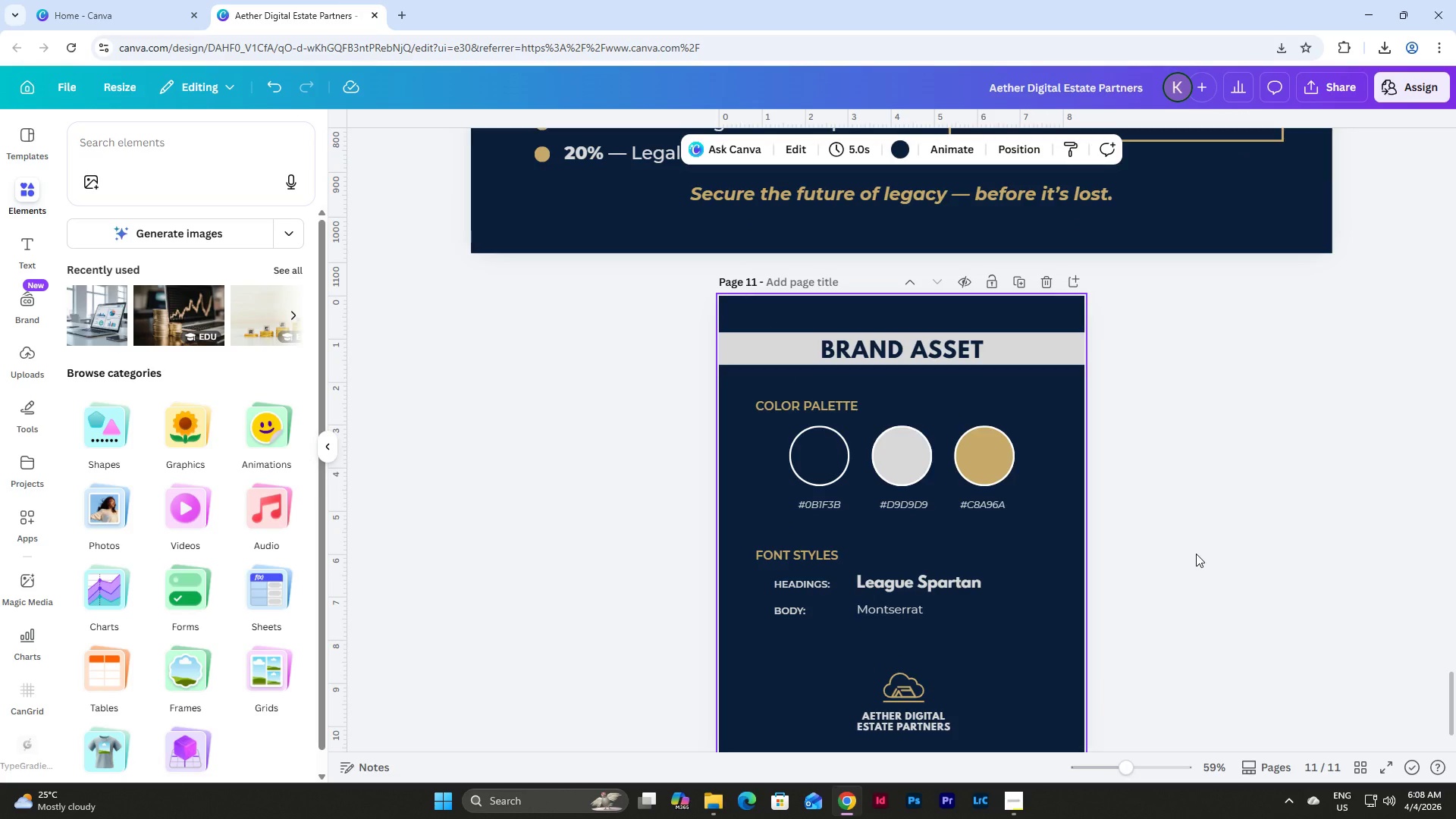 
scroll: coordinate [1202, 560], scroll_direction: down, amount: 4.0
 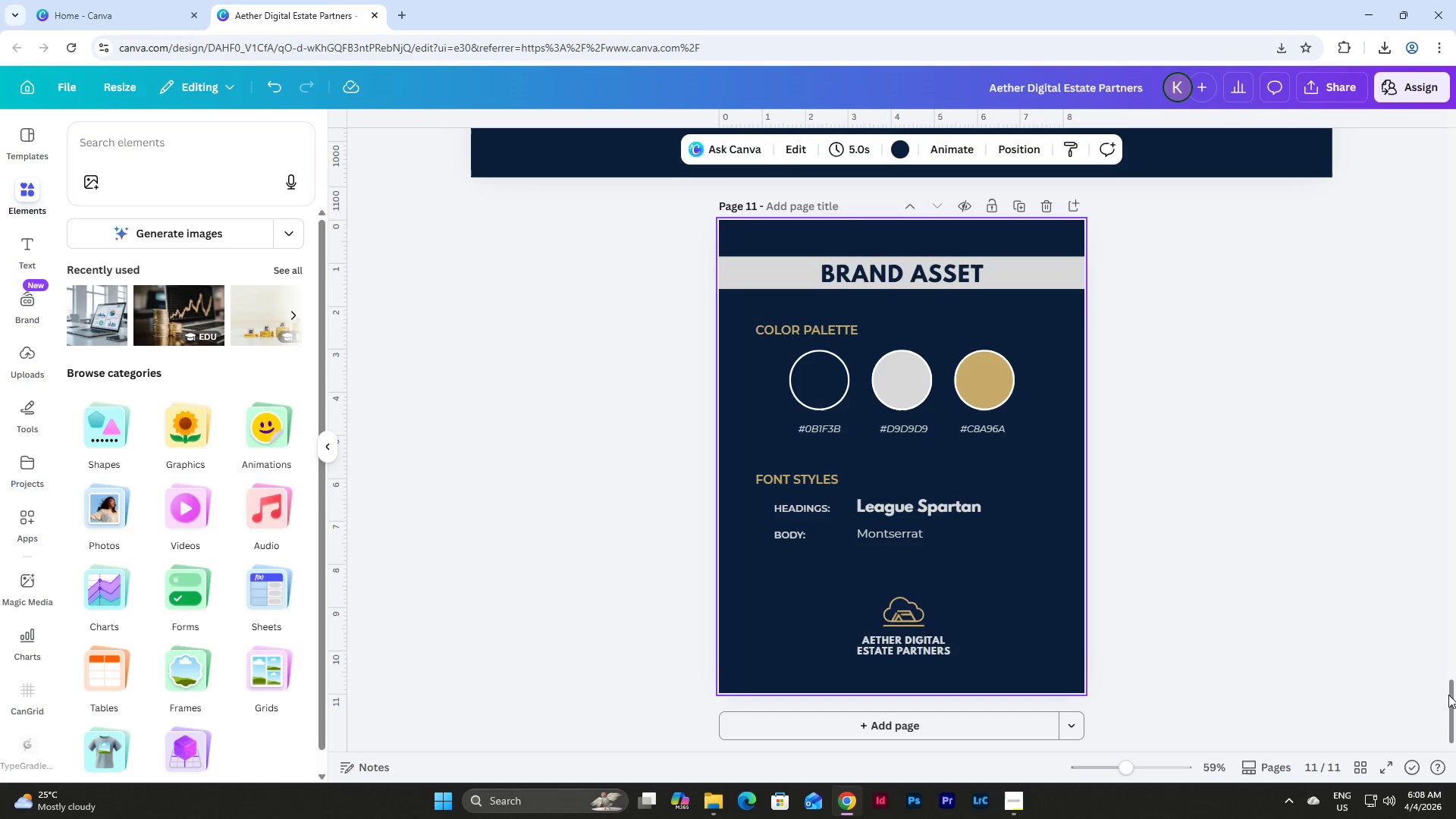 
left_click_drag(start_coordinate=[1455, 742], to_coordinate=[1454, 723])
 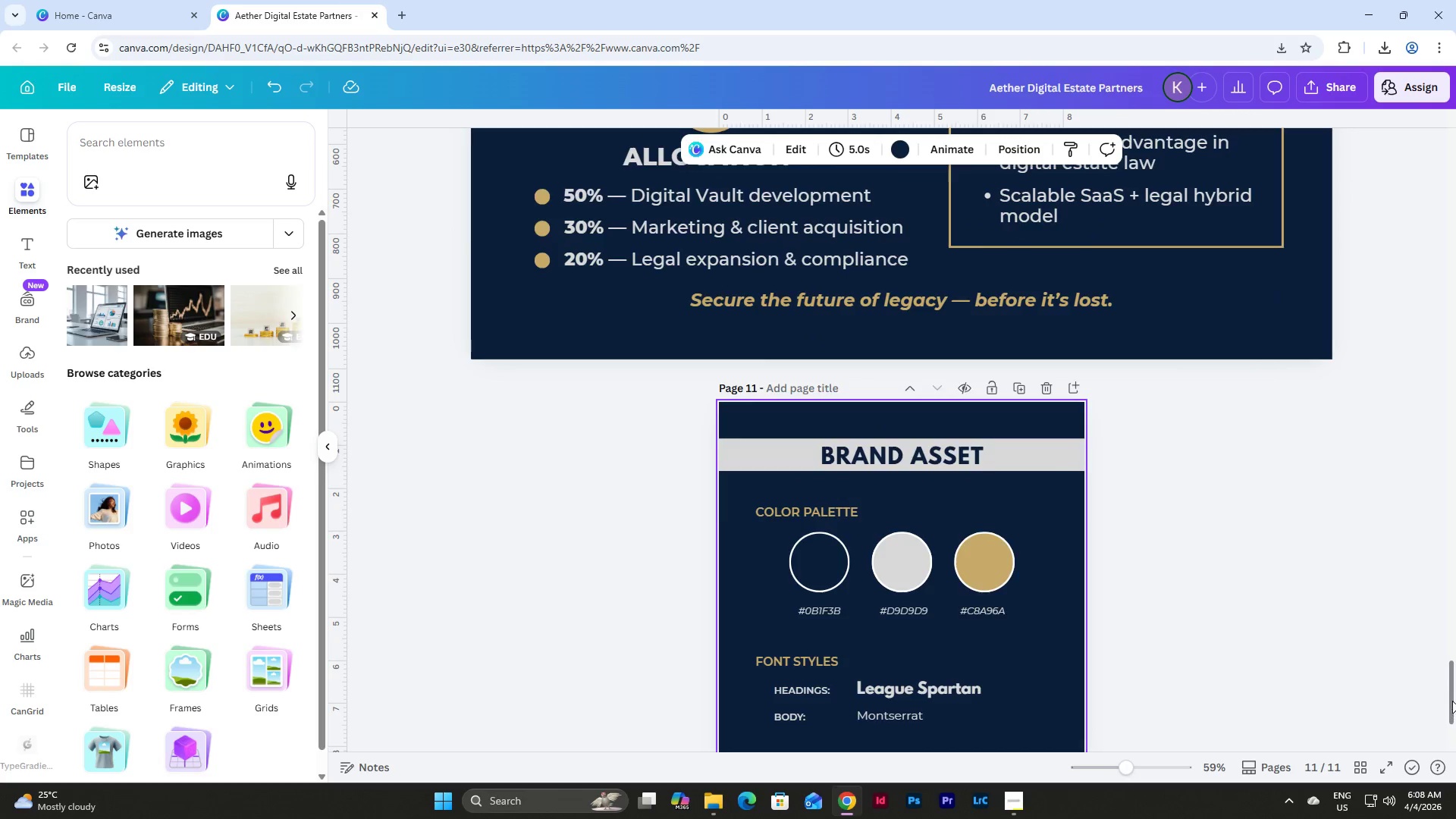 
left_click_drag(start_coordinate=[1452, 701], to_coordinate=[1449, 133])
 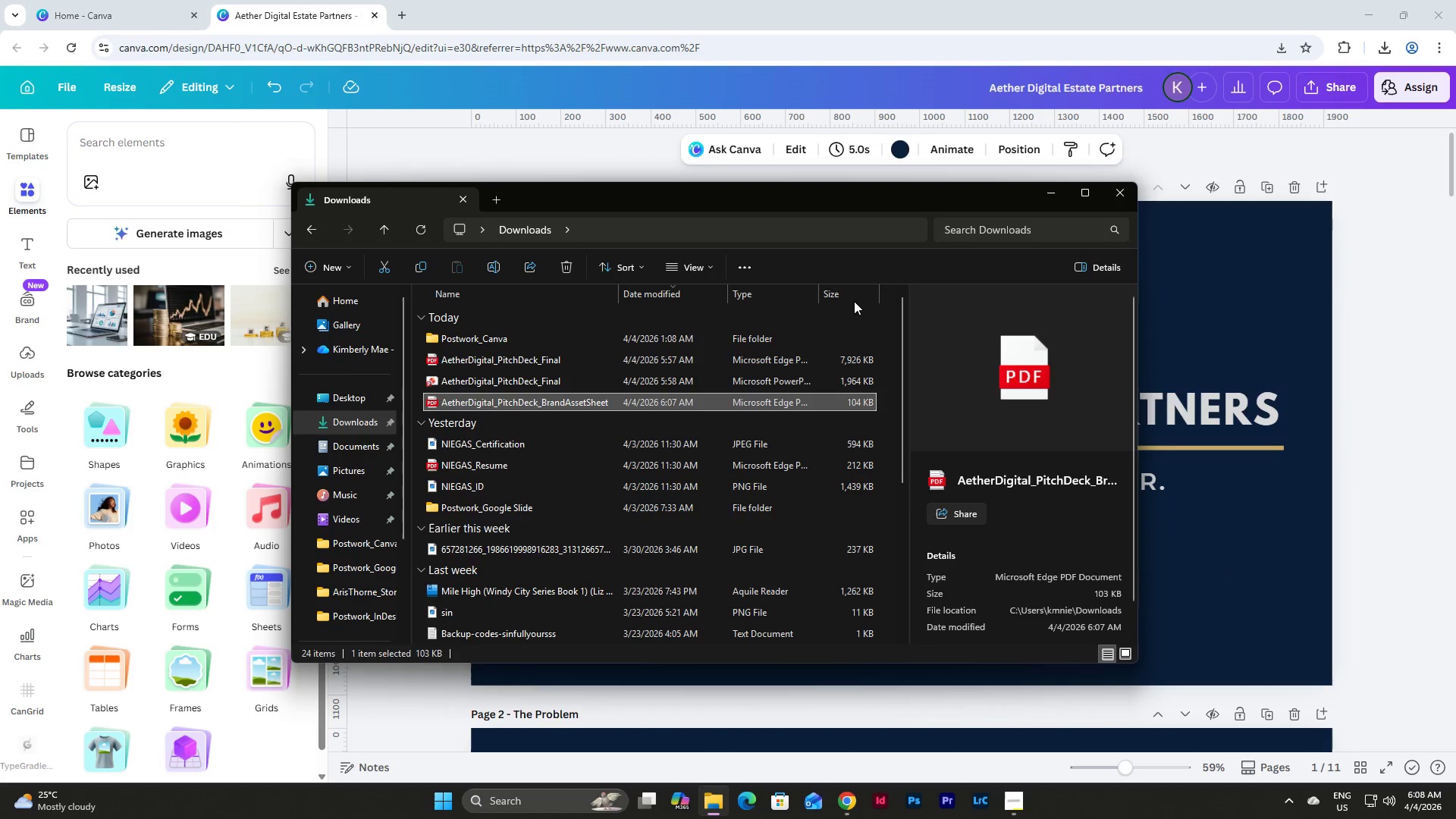 
left_click([1058, 200])
 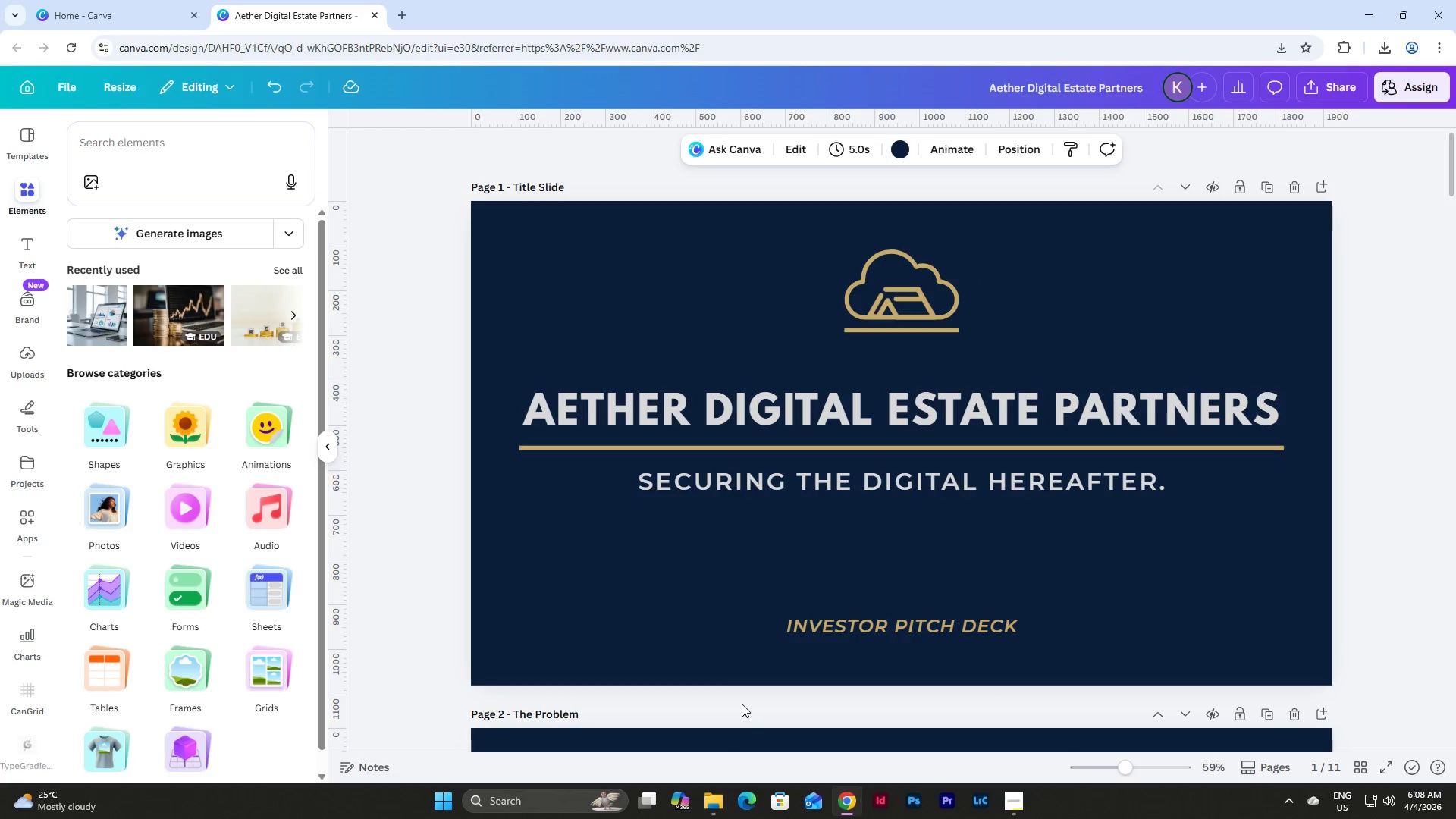 
wait(5.7)
 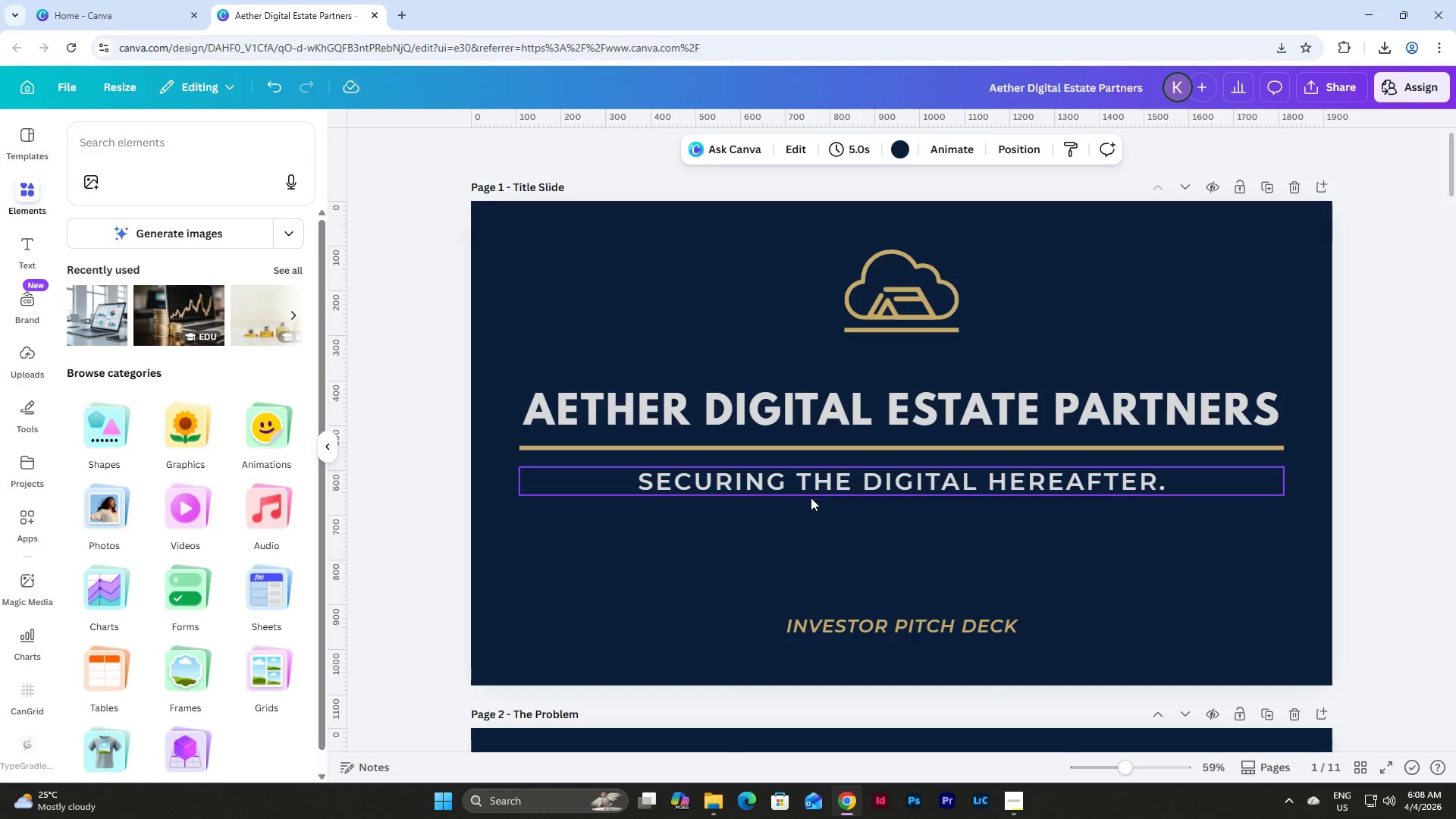 
left_click_drag(start_coordinate=[945, 353], to_coordinate=[798, 247])
 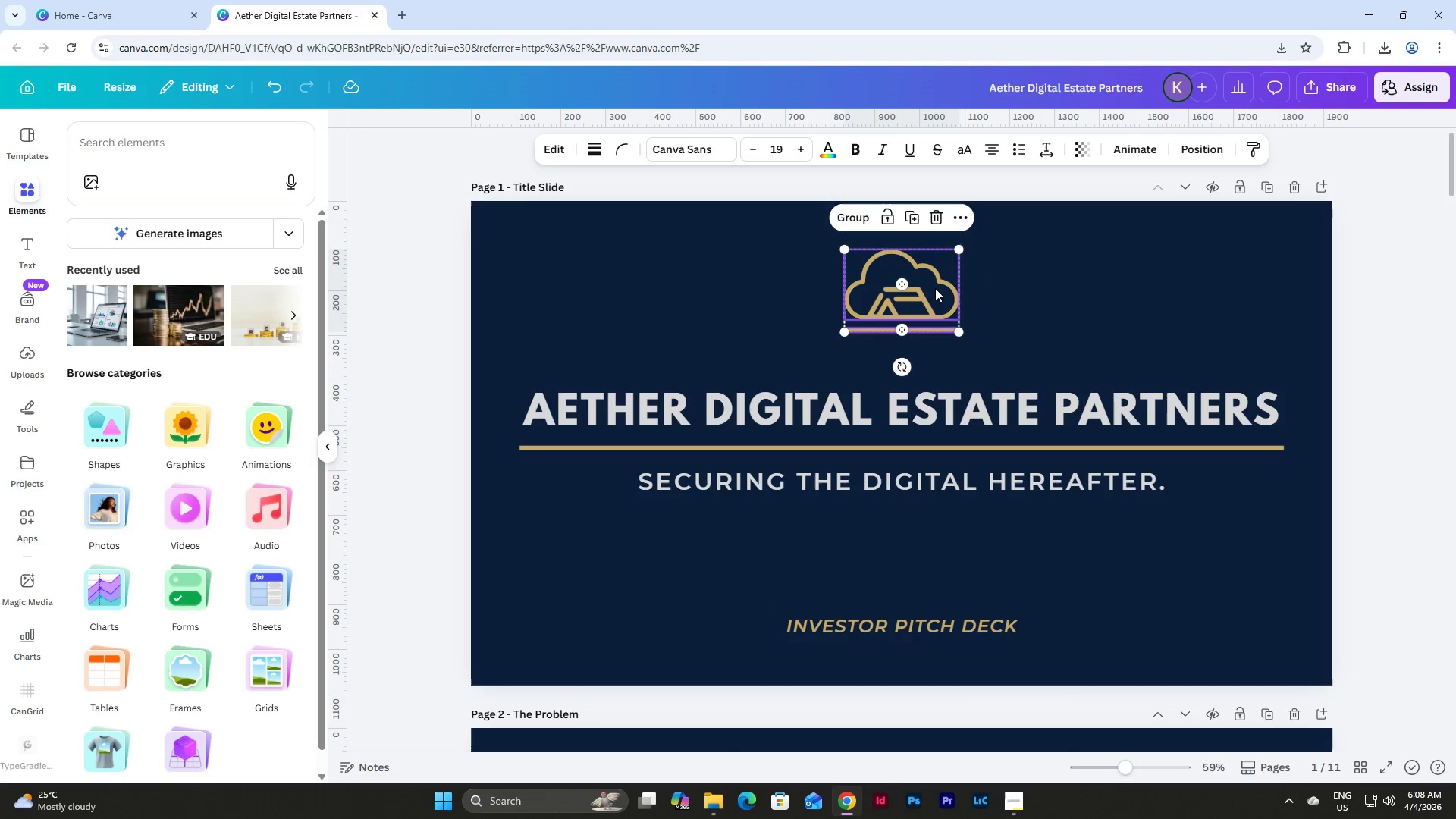 
left_click_drag(start_coordinate=[925, 281], to_coordinate=[924, 325])
 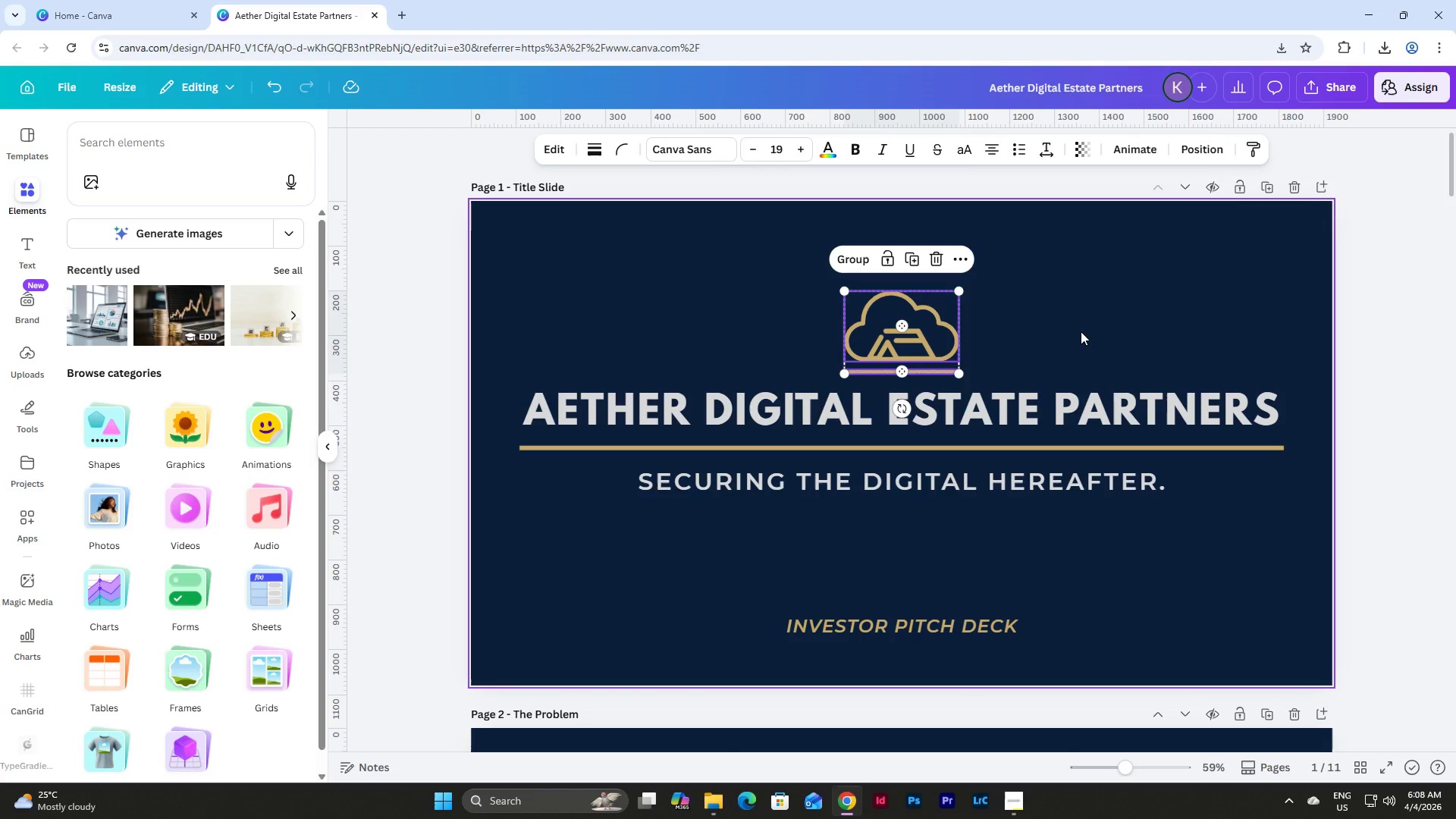 
left_click([1081, 331])
 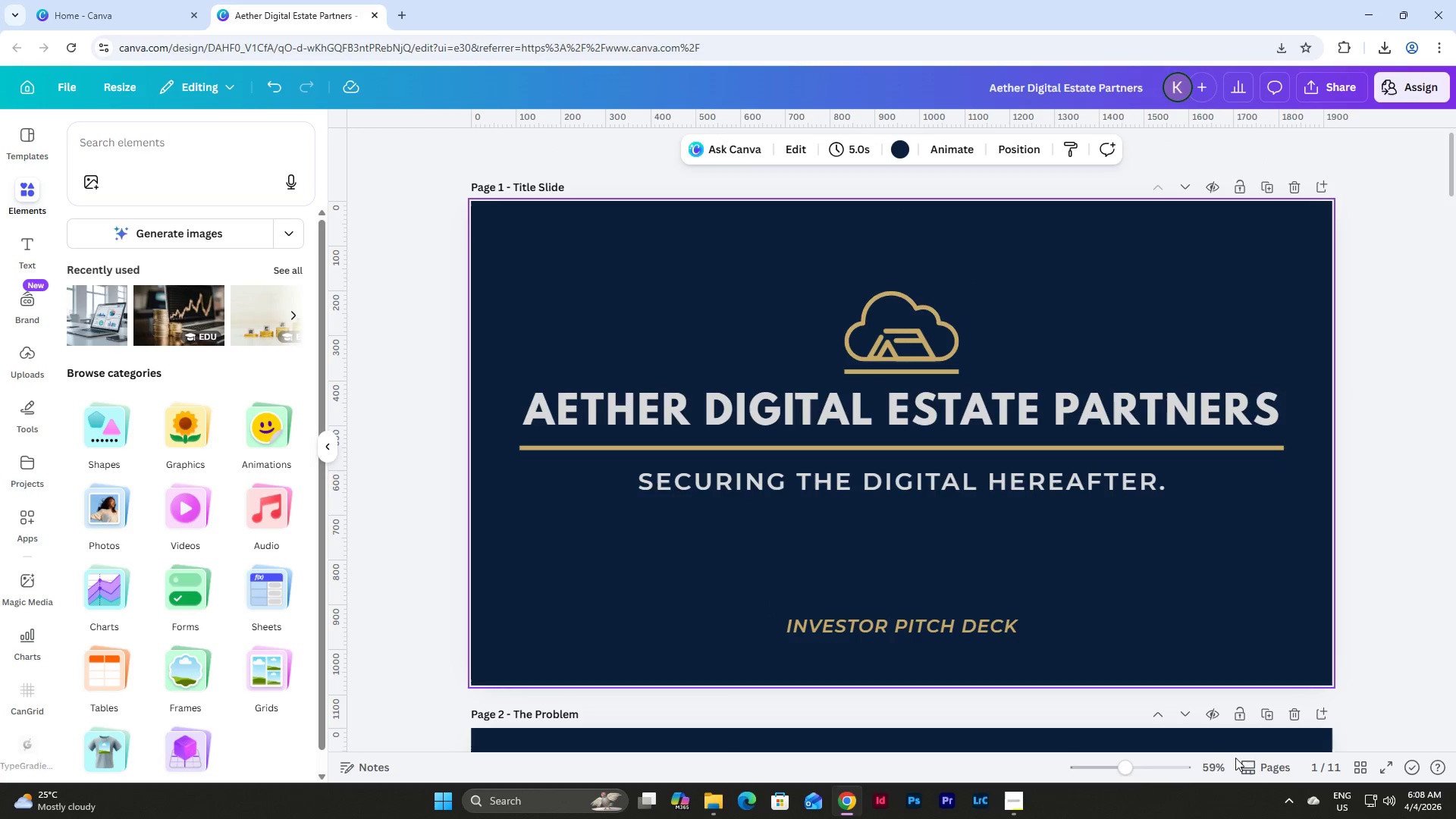 
left_click_drag(start_coordinate=[1126, 768], to_coordinate=[1112, 764])
 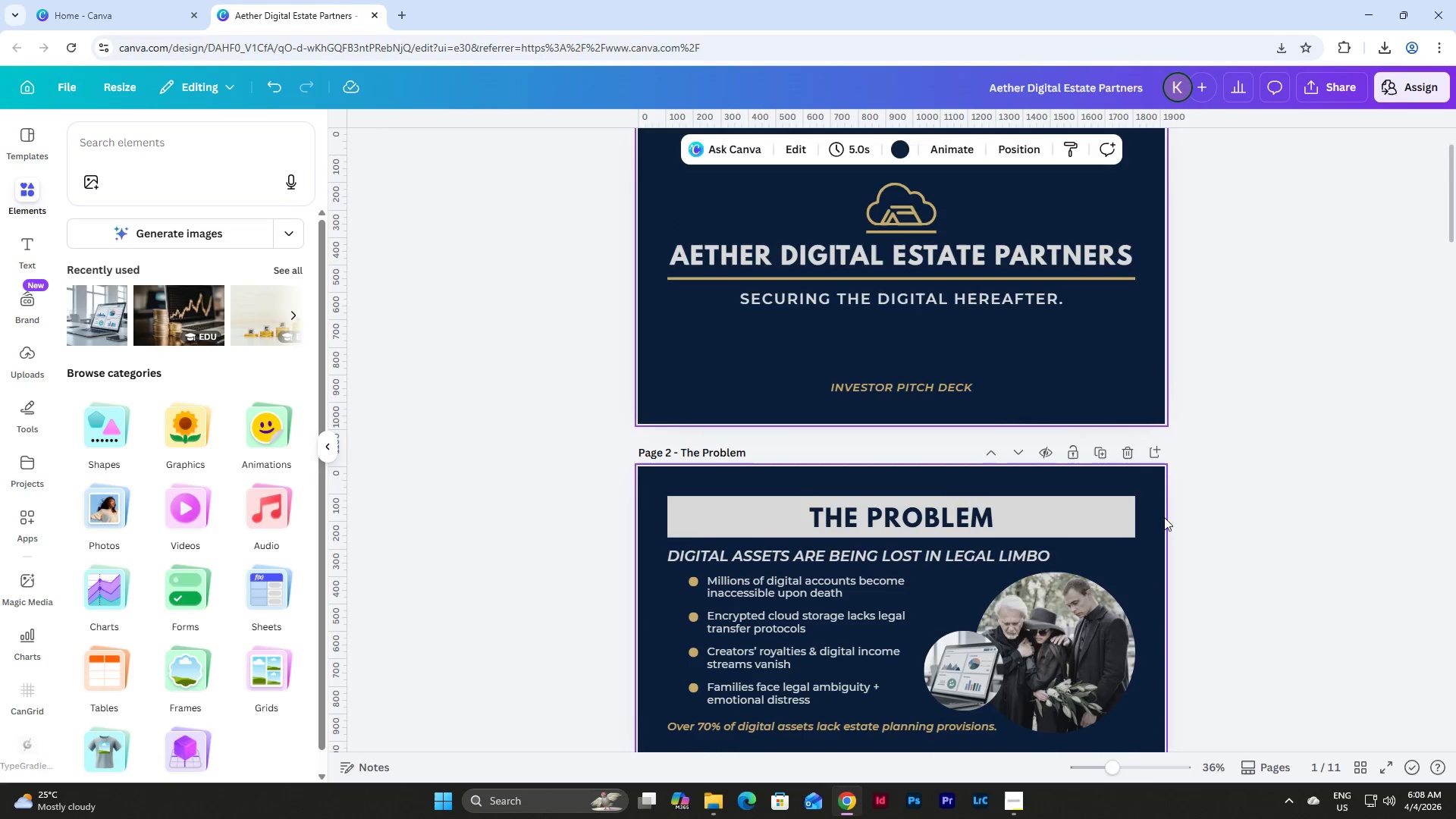 
scroll: coordinate [1166, 509], scroll_direction: up, amount: 3.0
 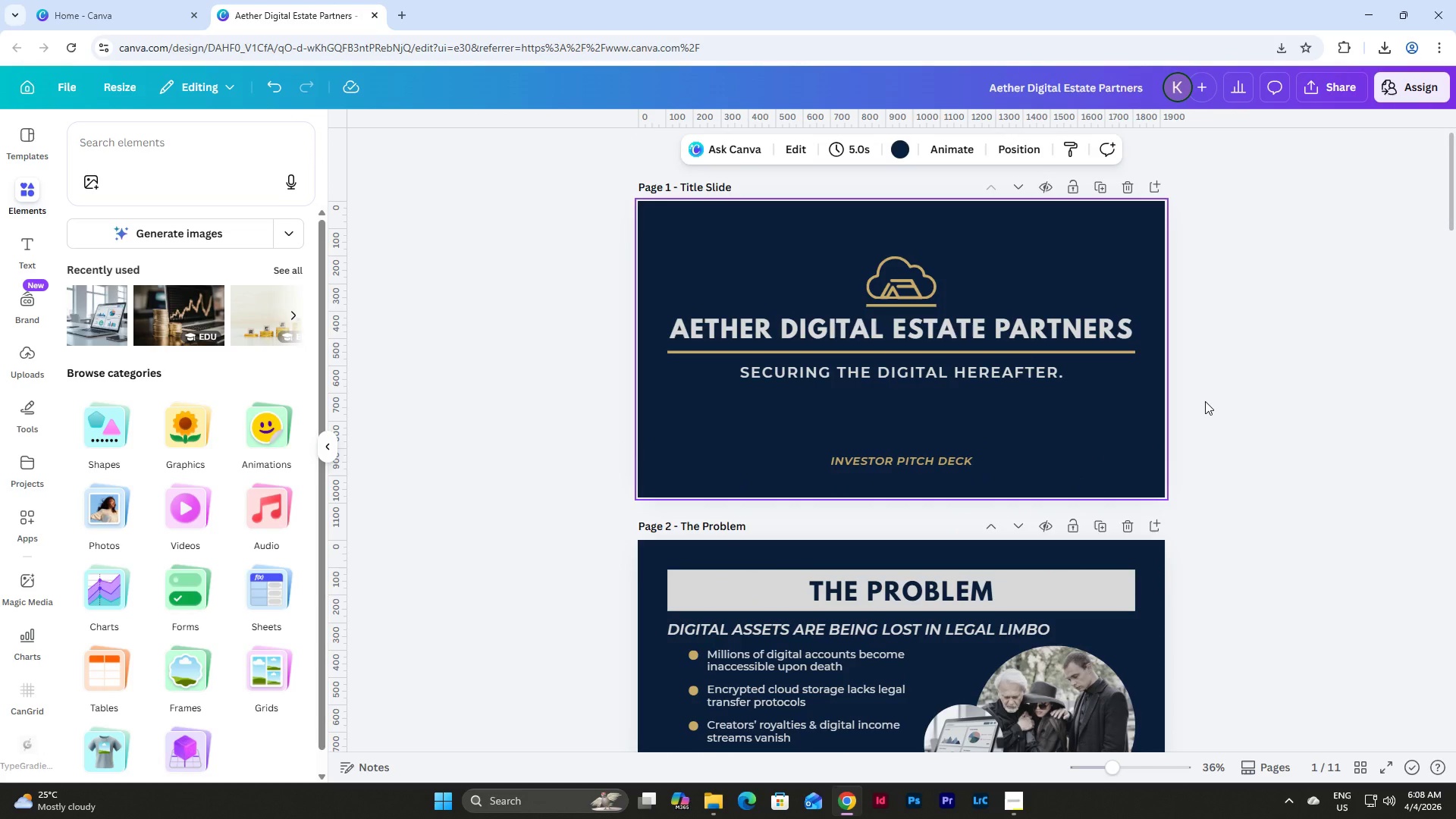 
key(Control+Z)
 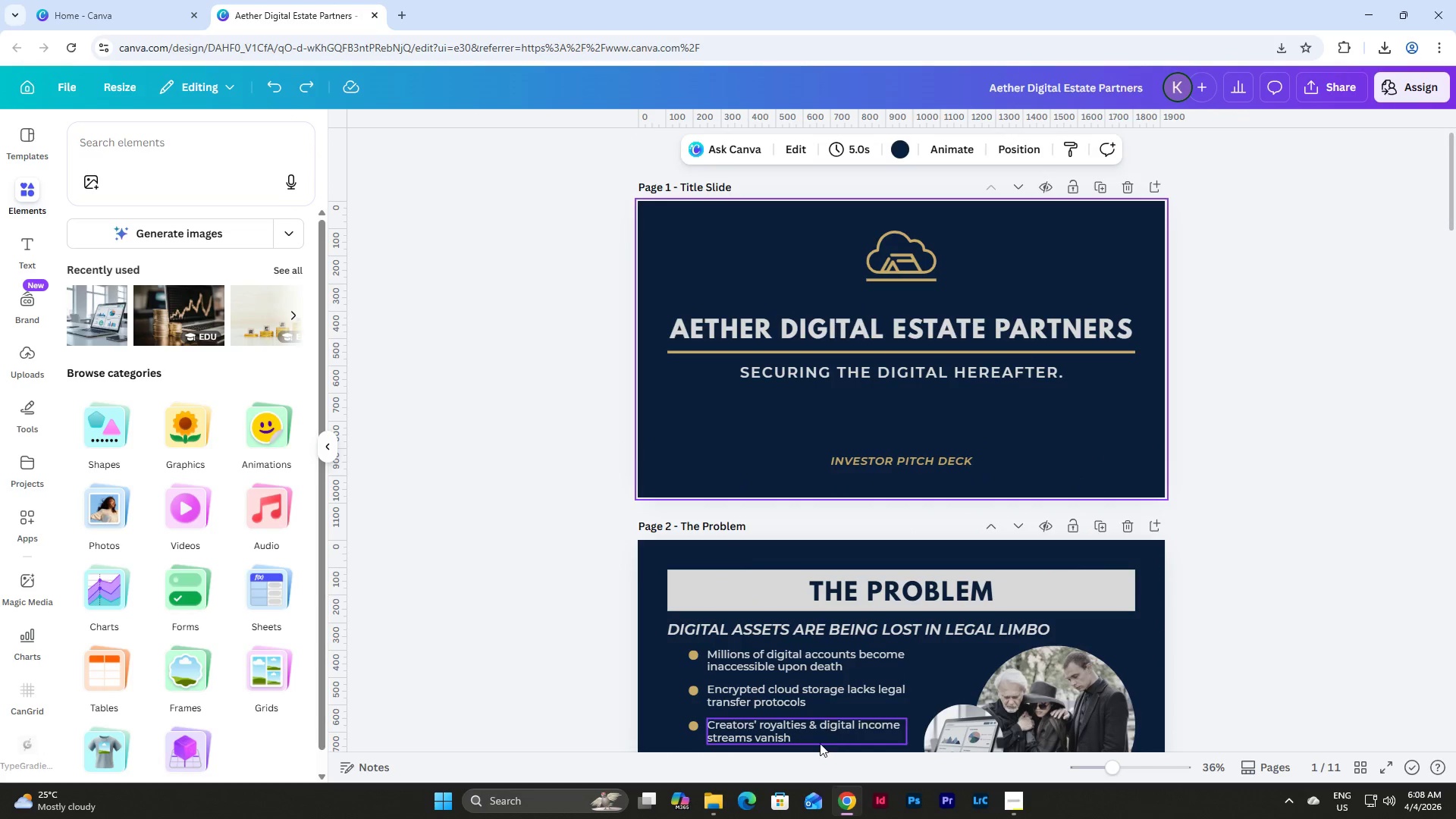 
left_click([703, 799])
 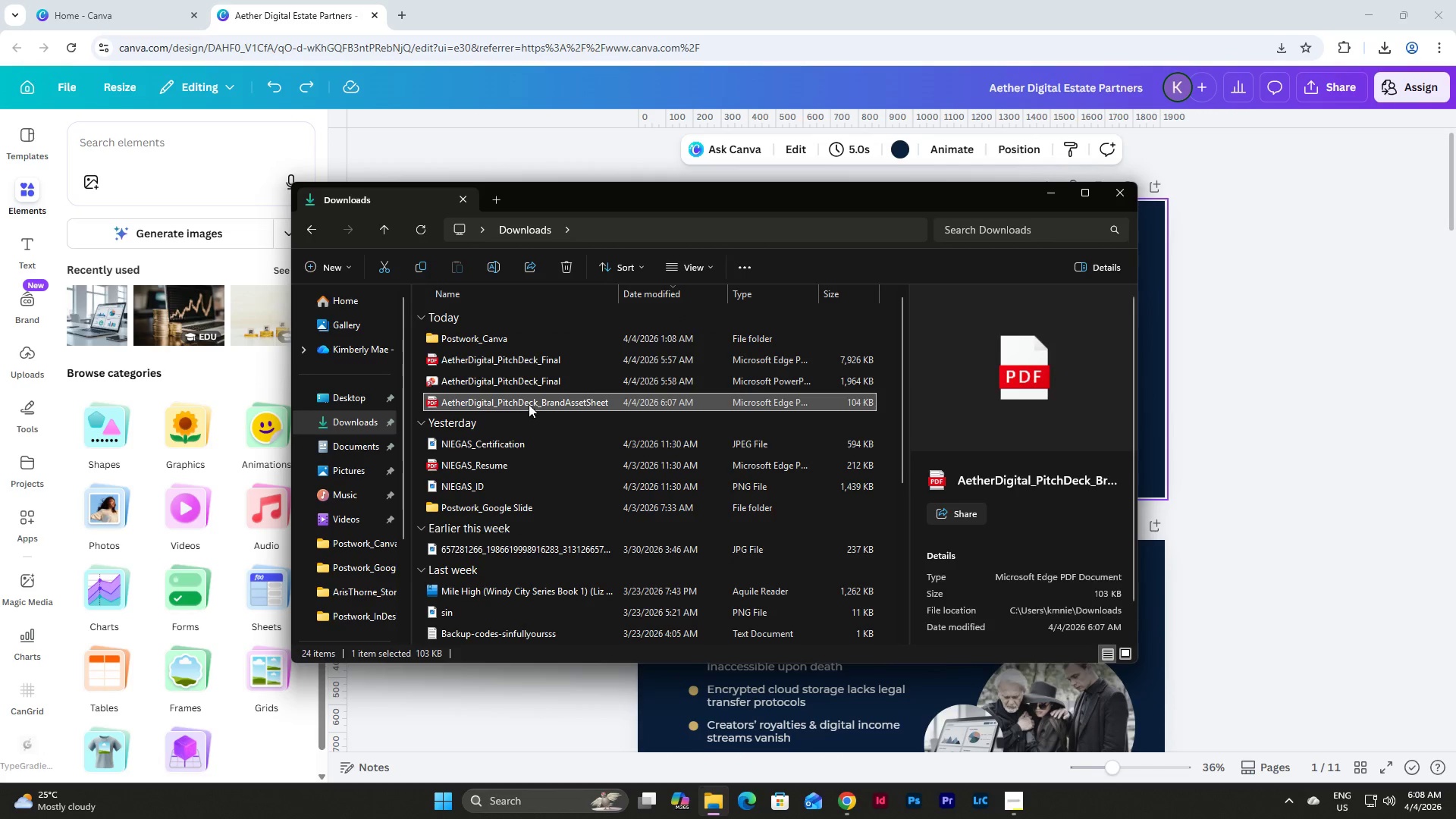 
double_click([529, 403])
 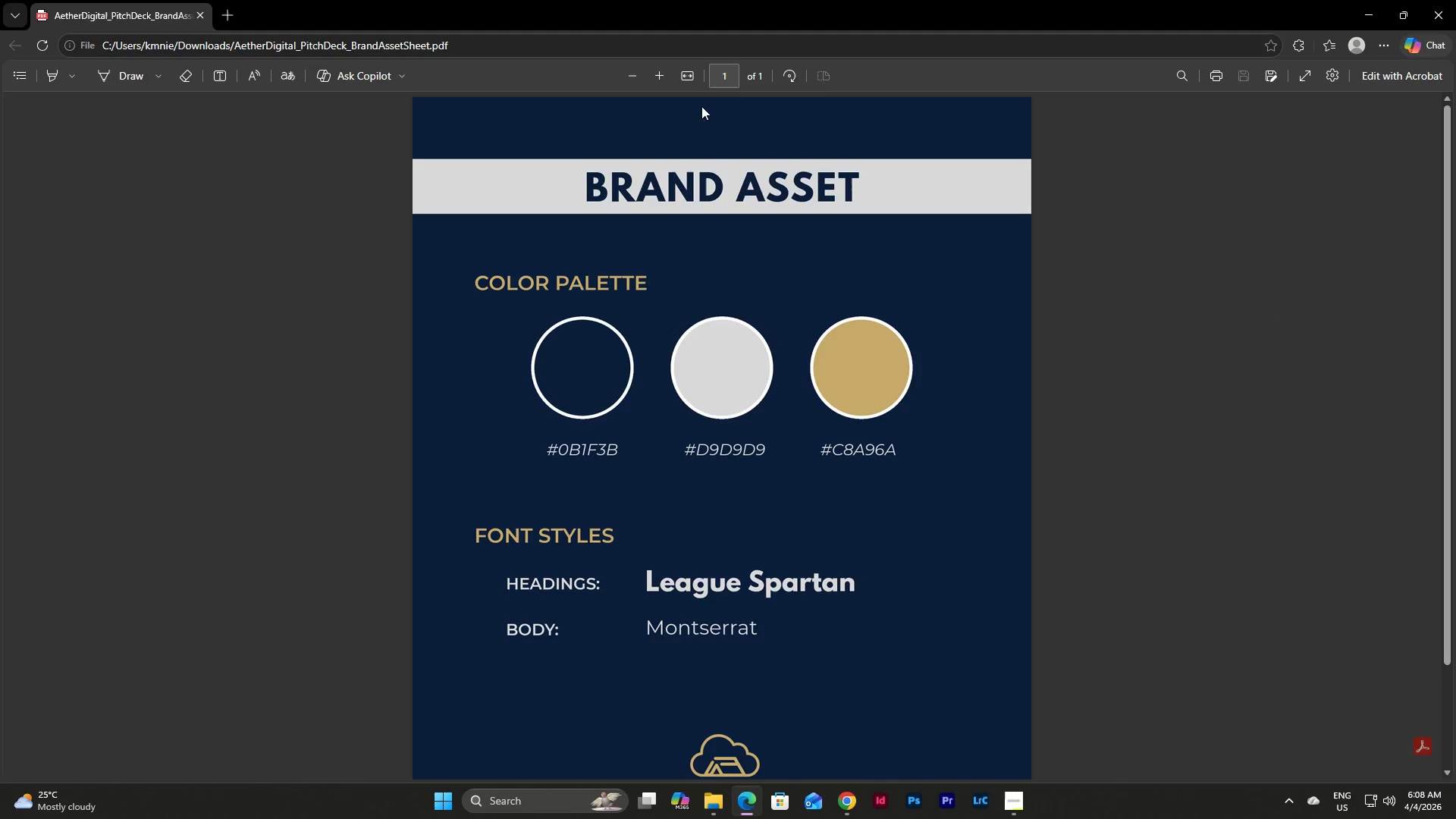 
left_click([630, 74])
 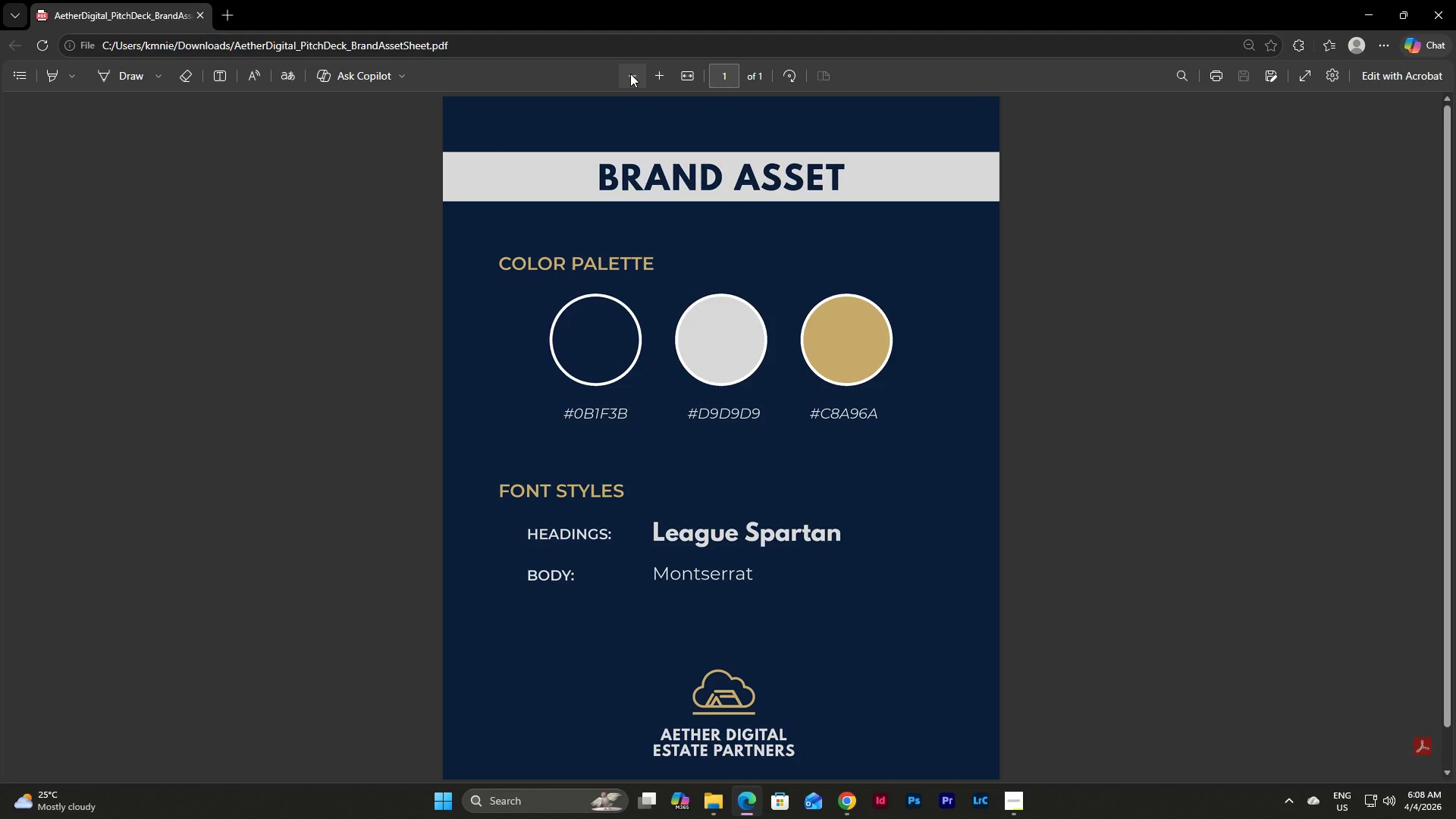 
left_click([630, 74])
 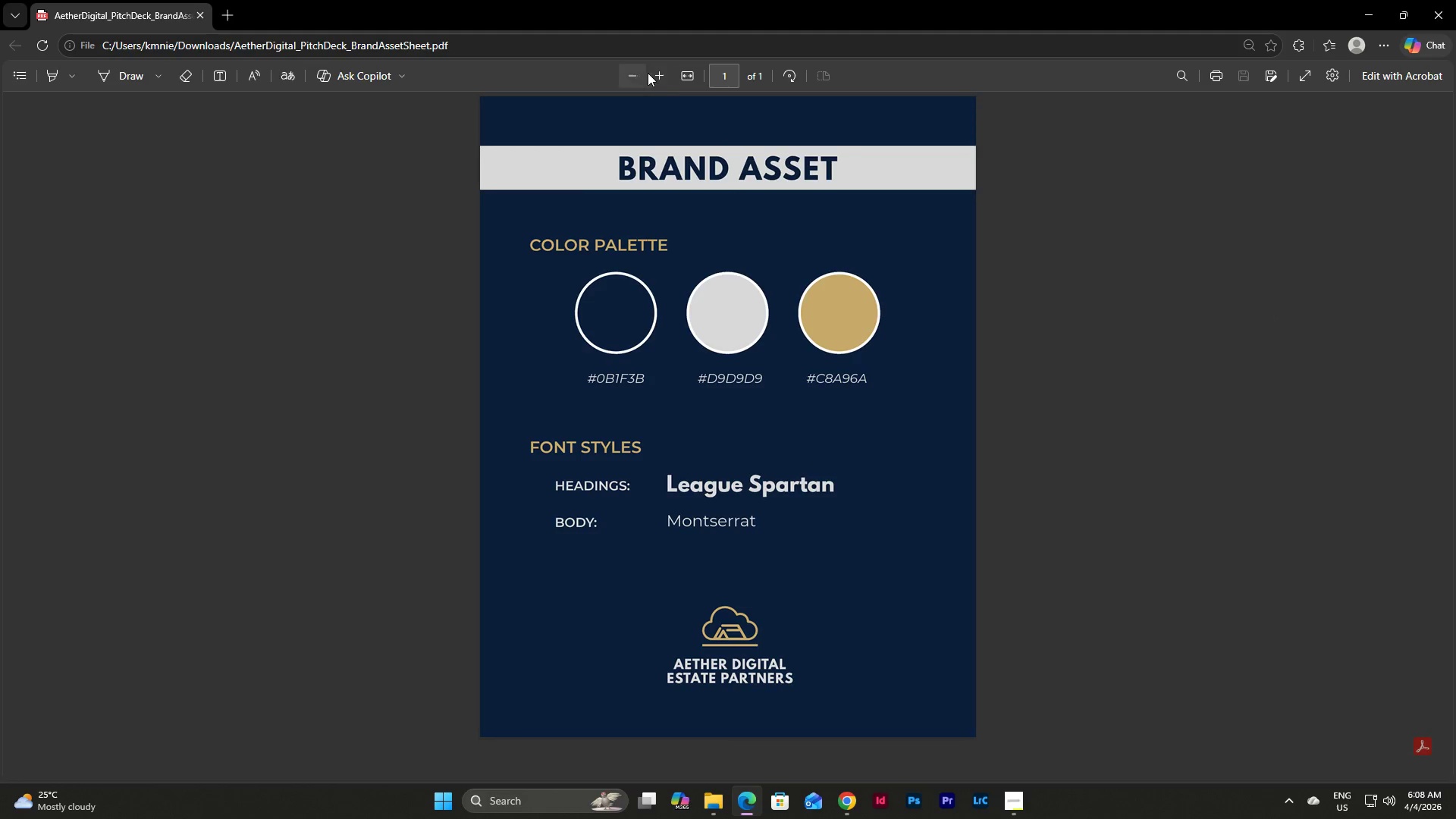 
left_click([661, 76])
 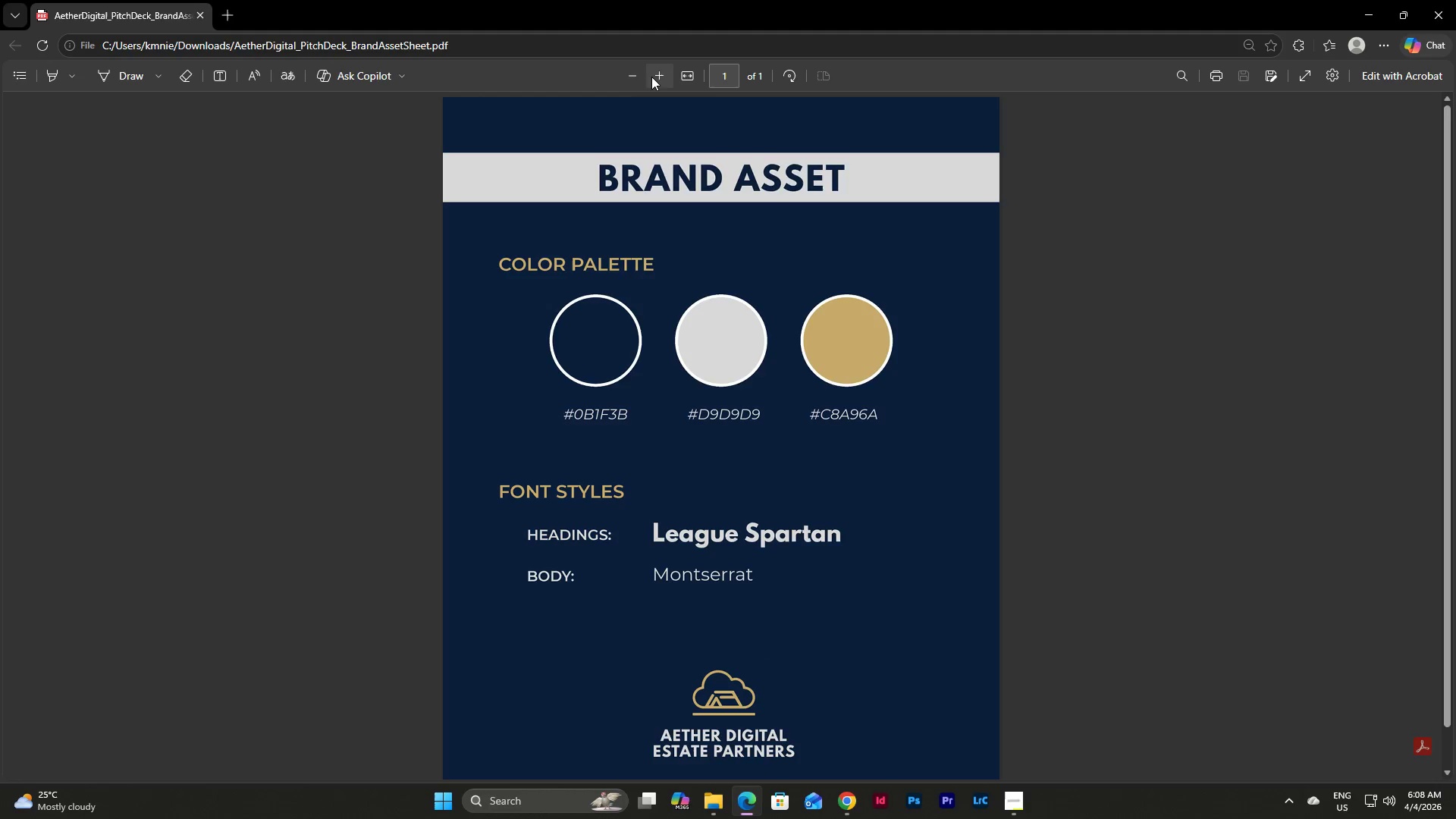 
left_click([651, 77])
 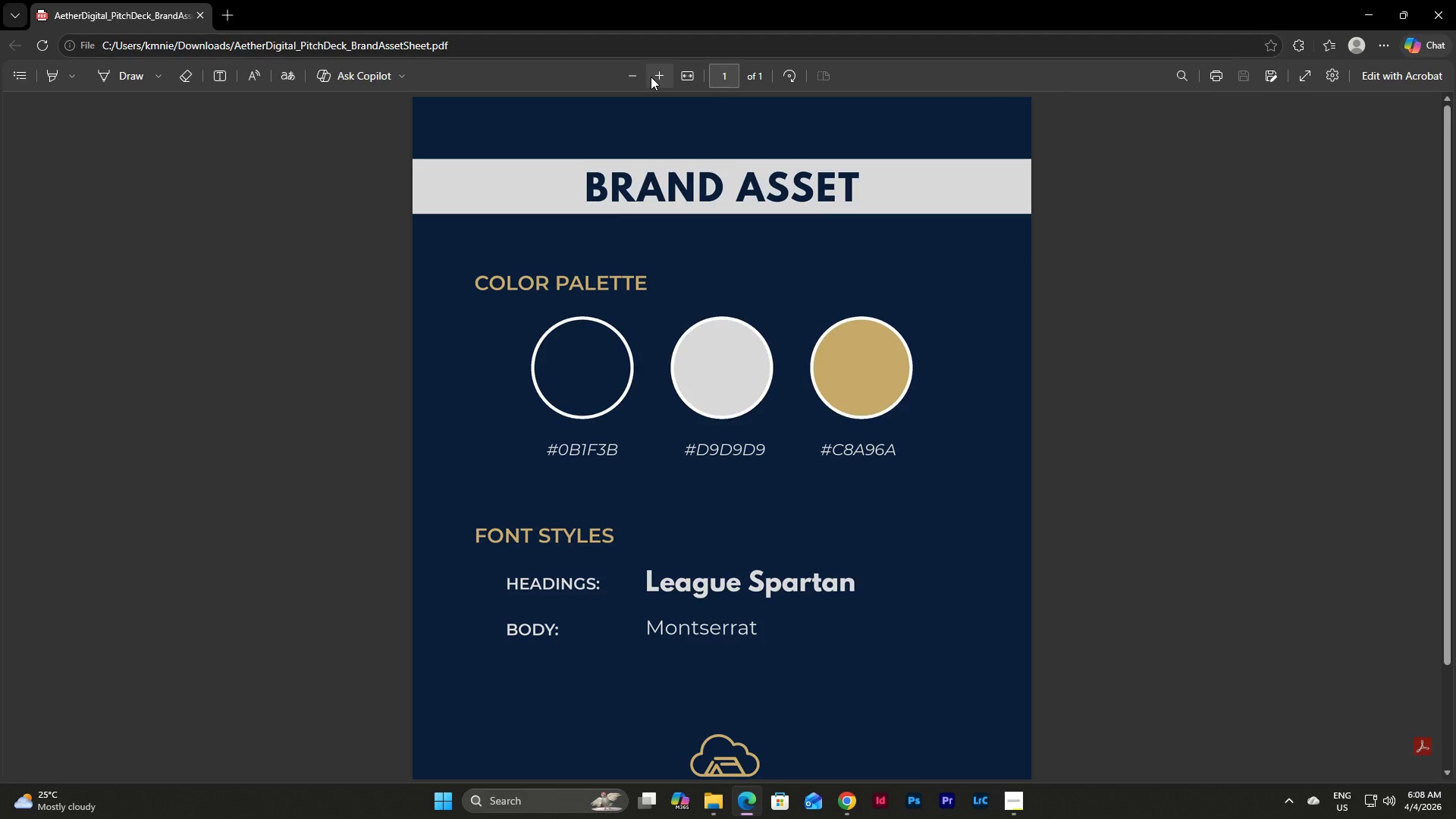 
left_click([643, 77])
 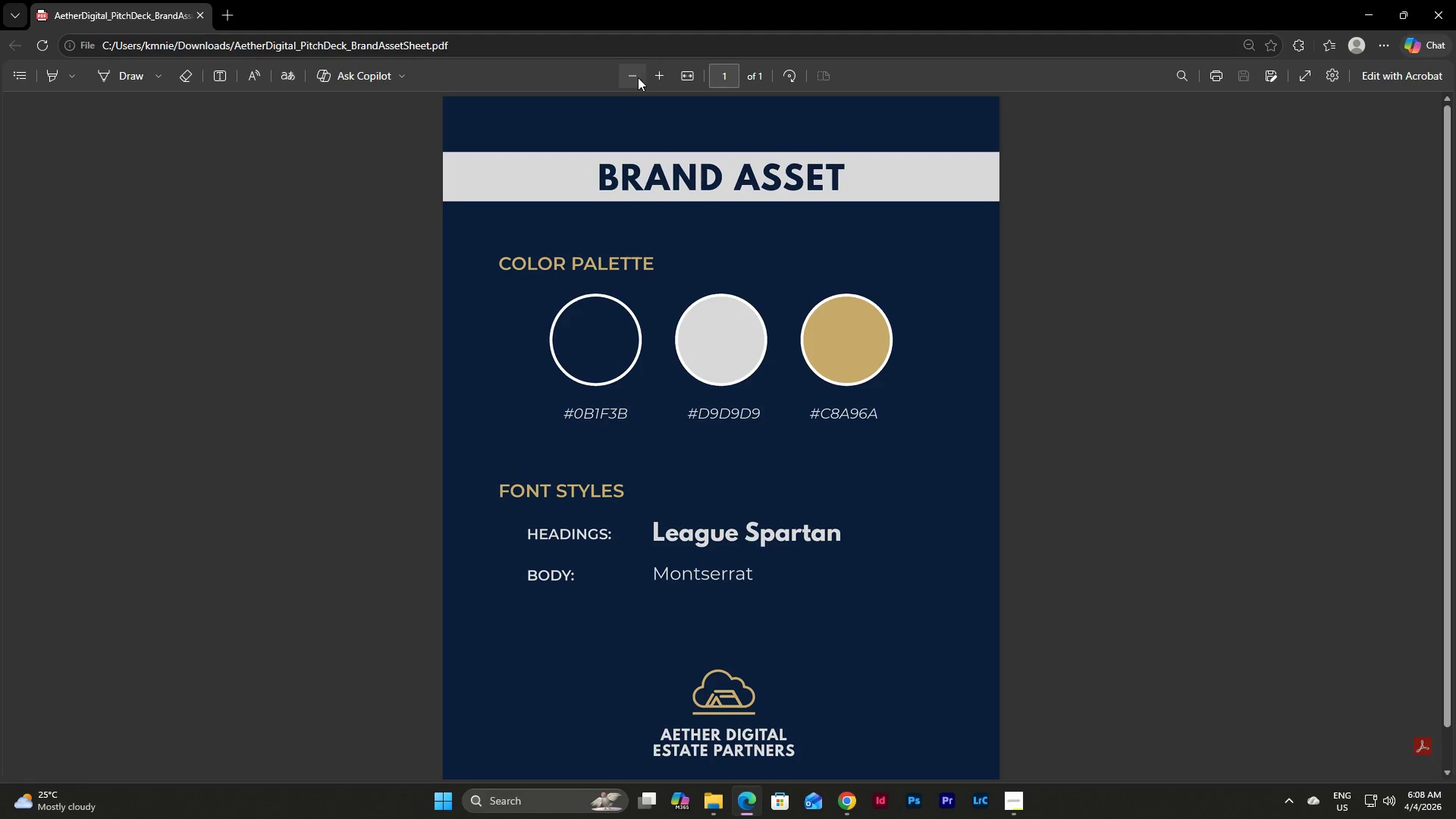 
left_click([638, 77])
 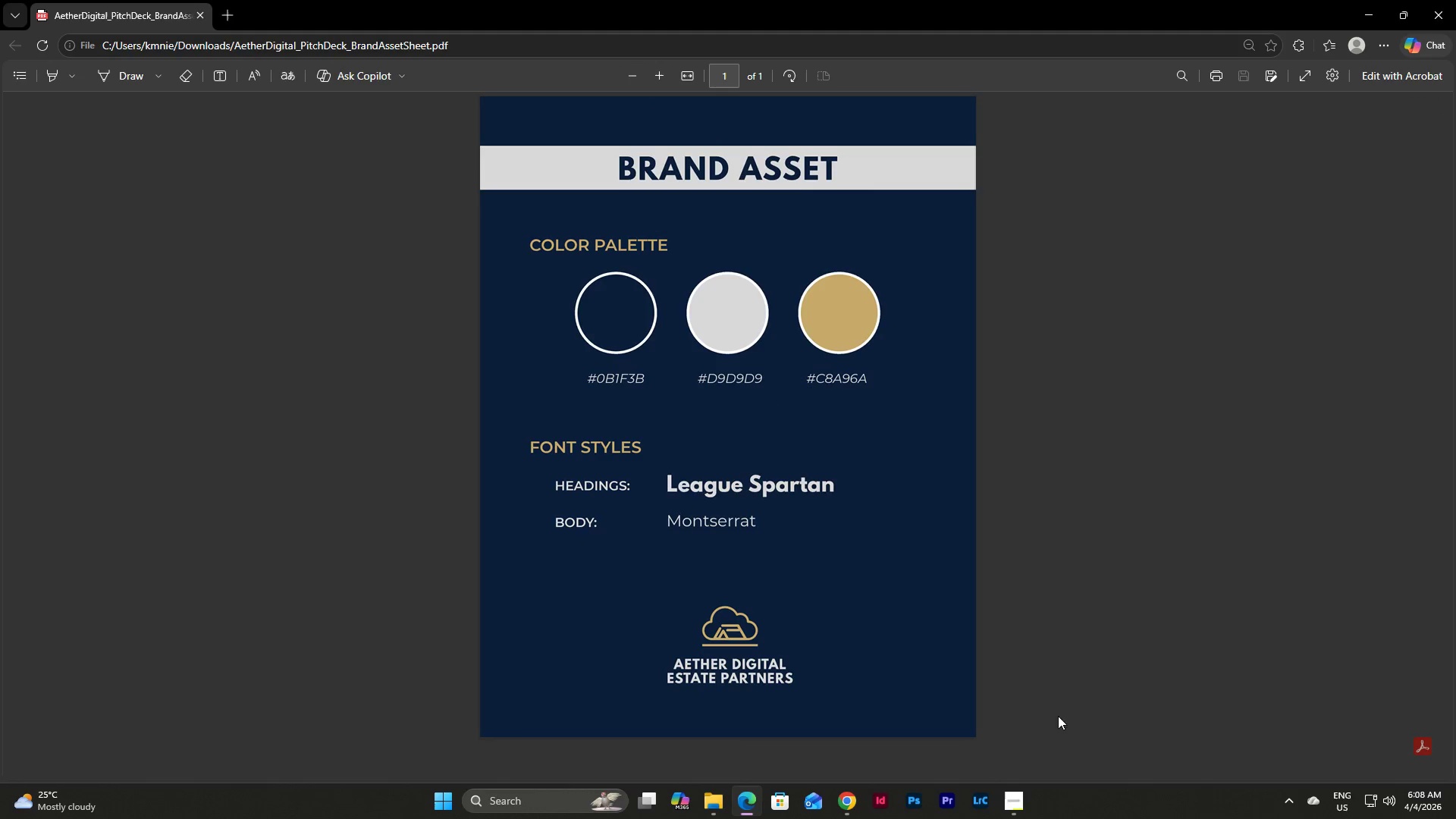 
left_click([1014, 794])